 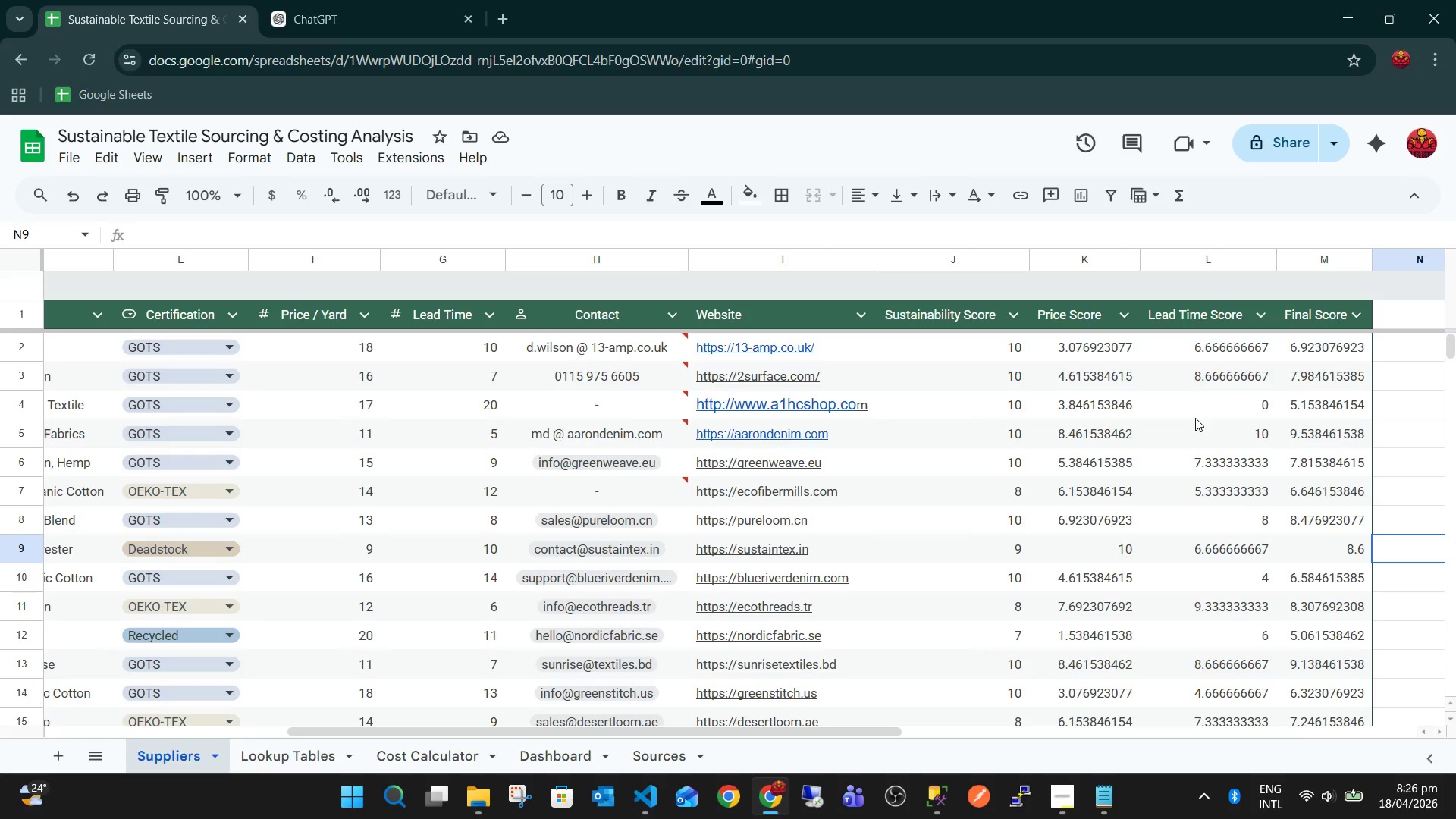 
key(ArrowDown)
 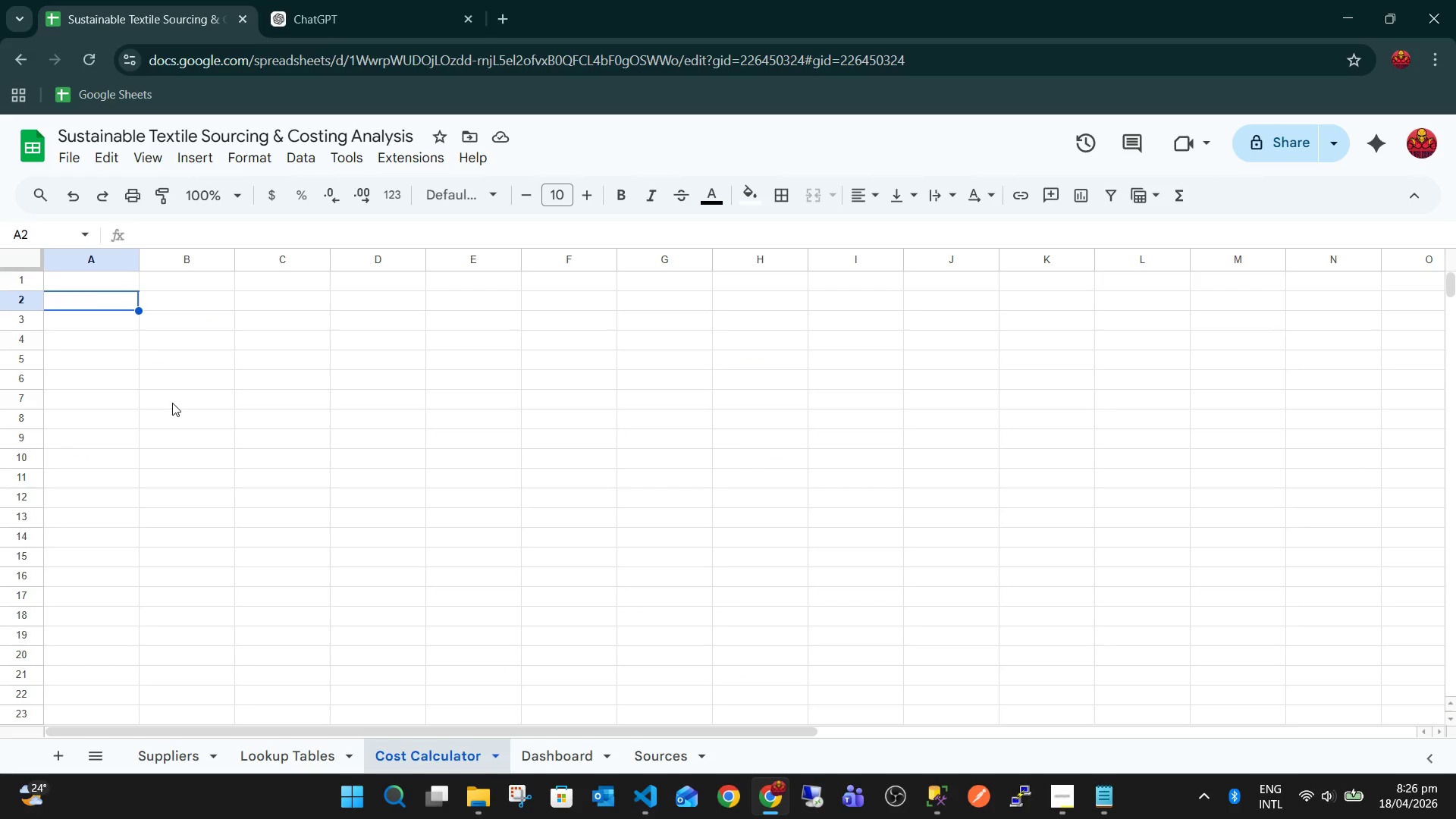 
type(Select Supplier)
 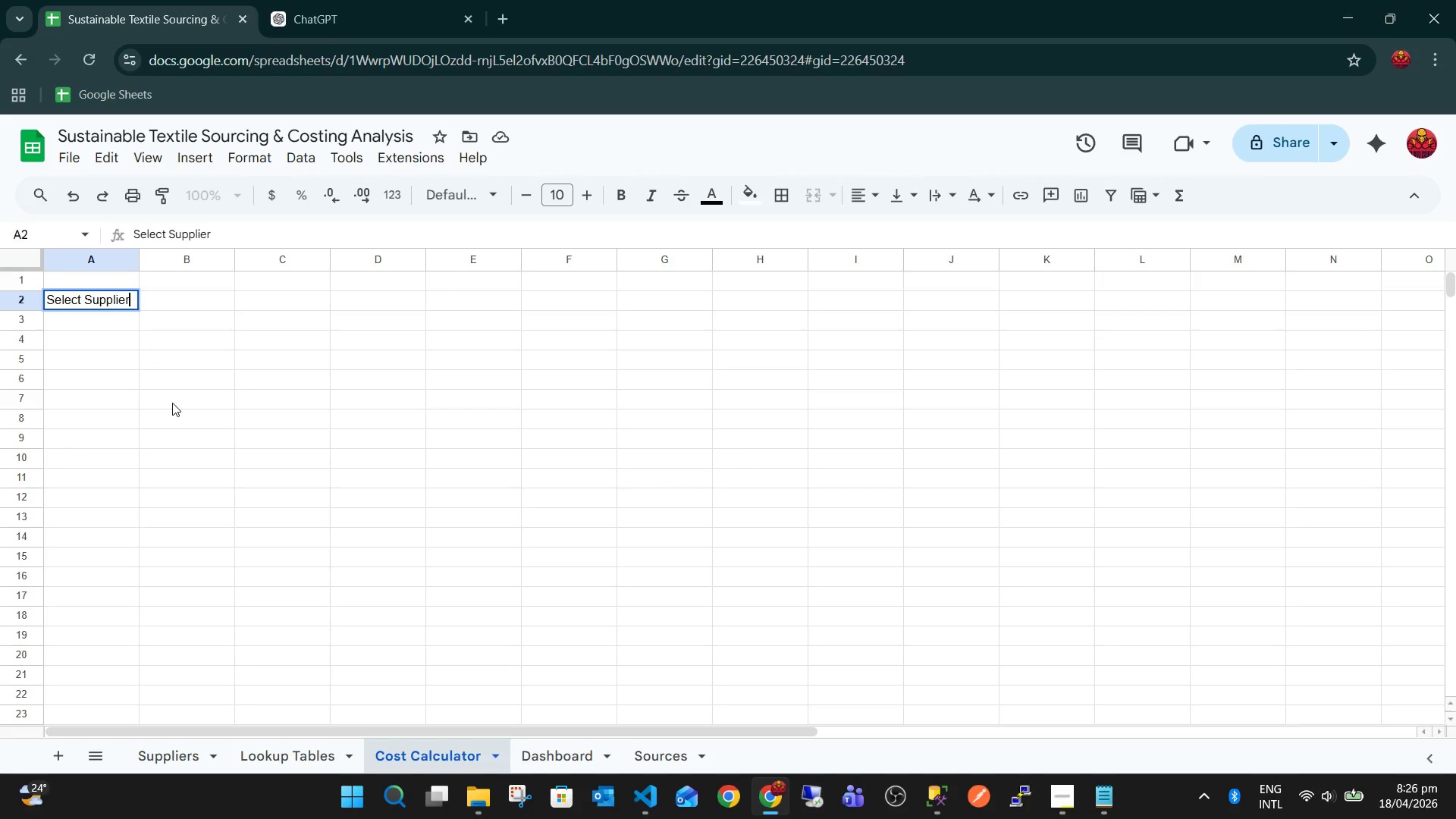 
key(Enter)
 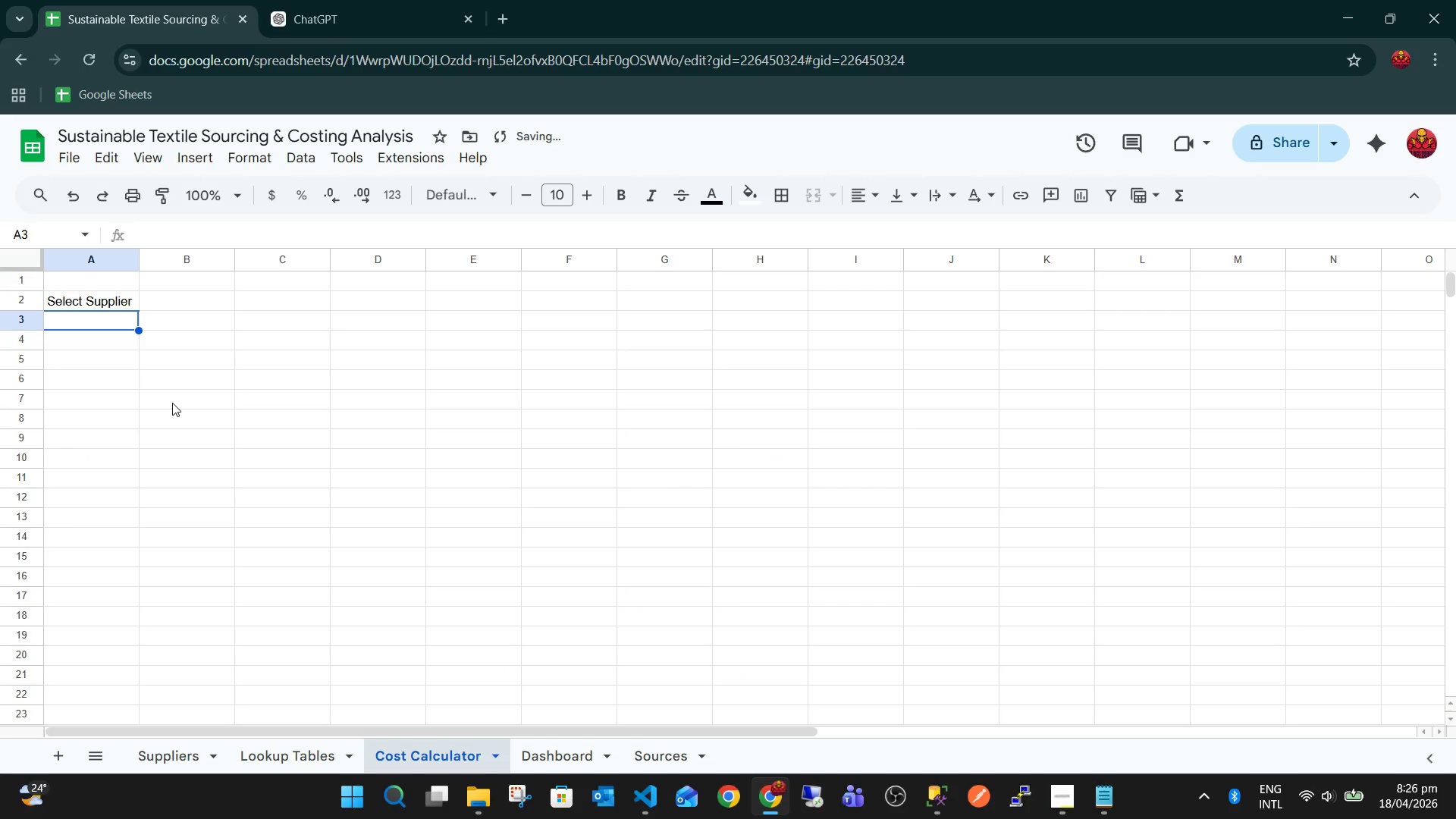 
type(Enter Yardage)
 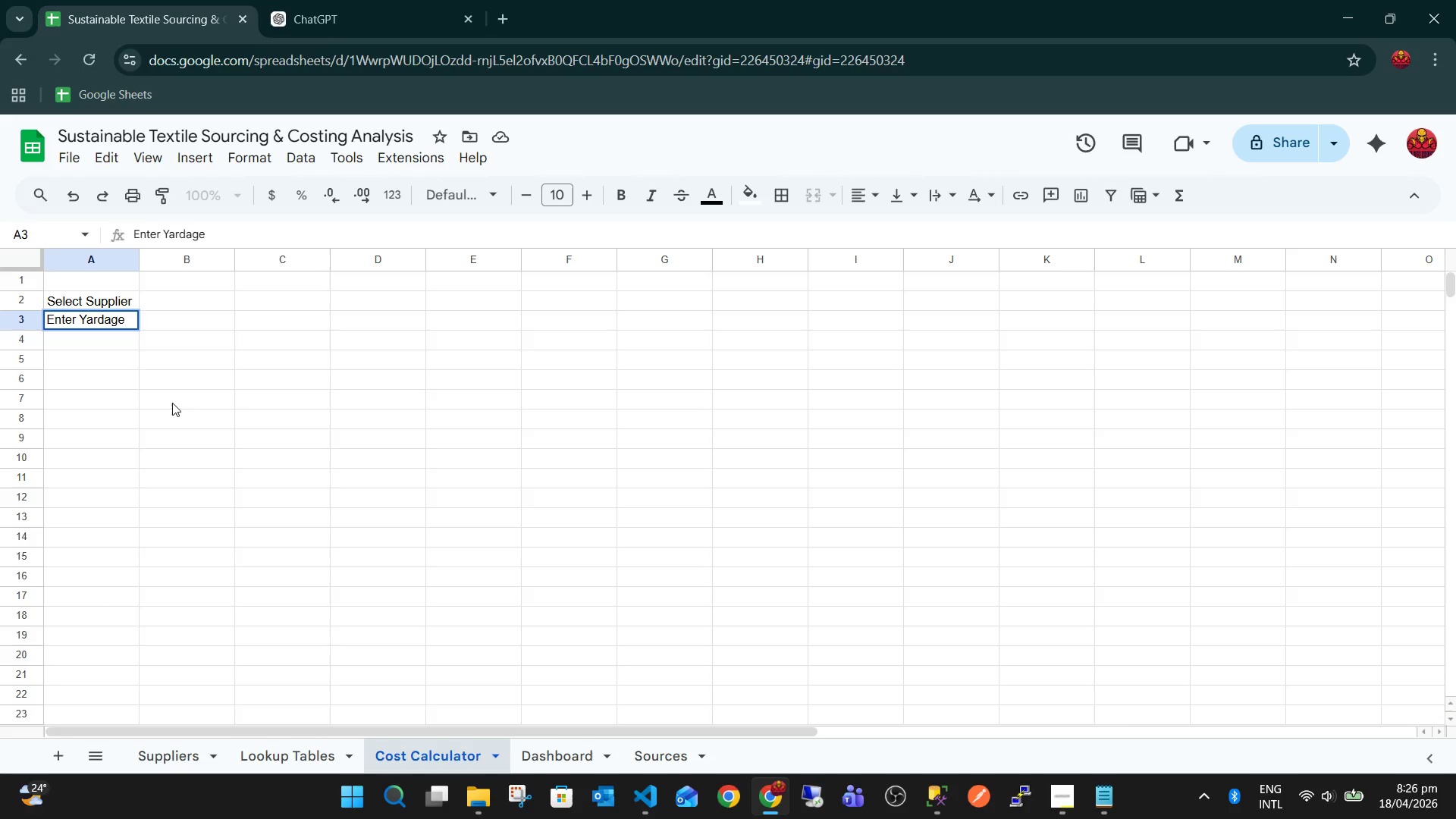 
key(Alt+AltLeft)
 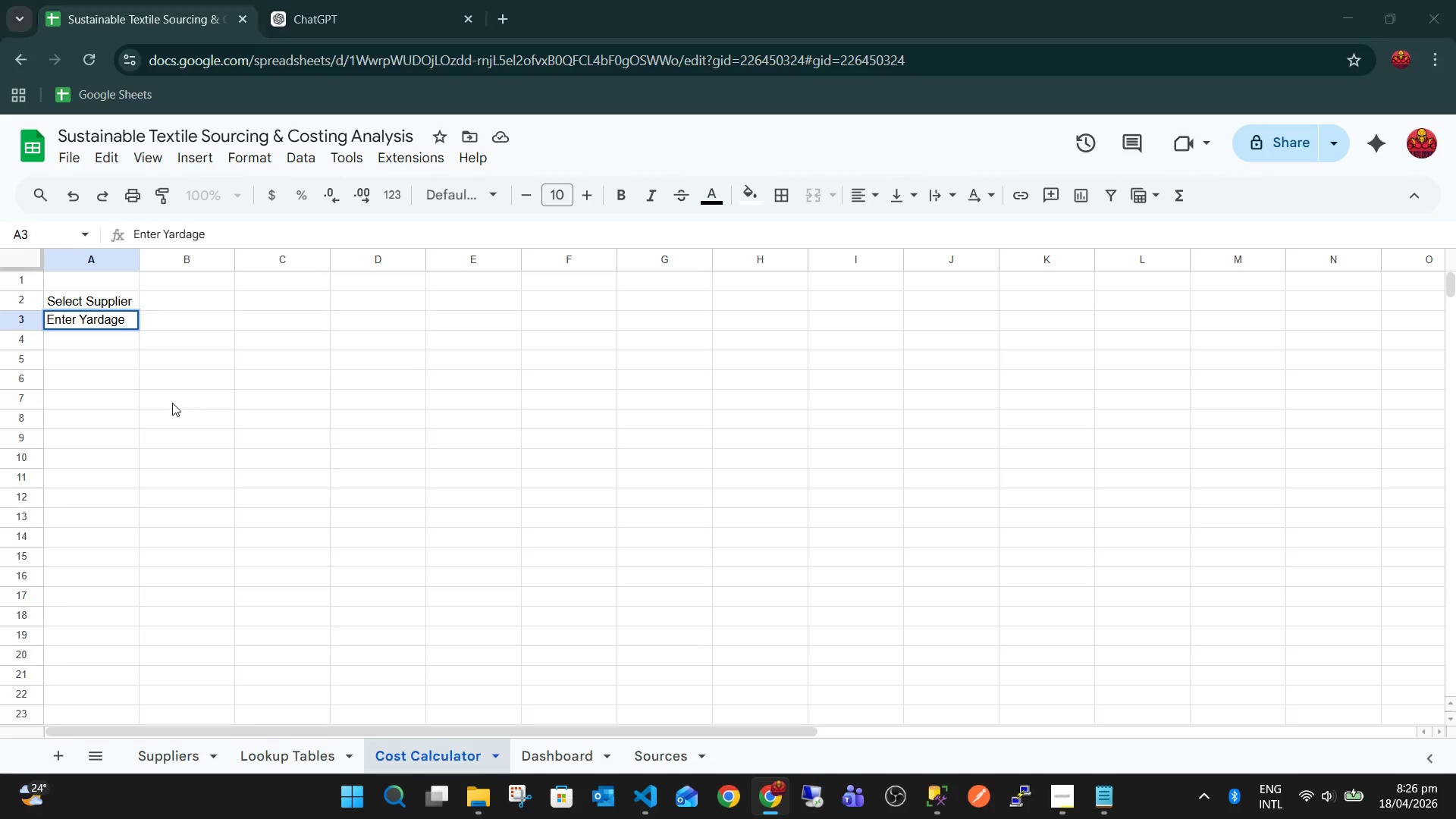 
key(Alt+Tab)